 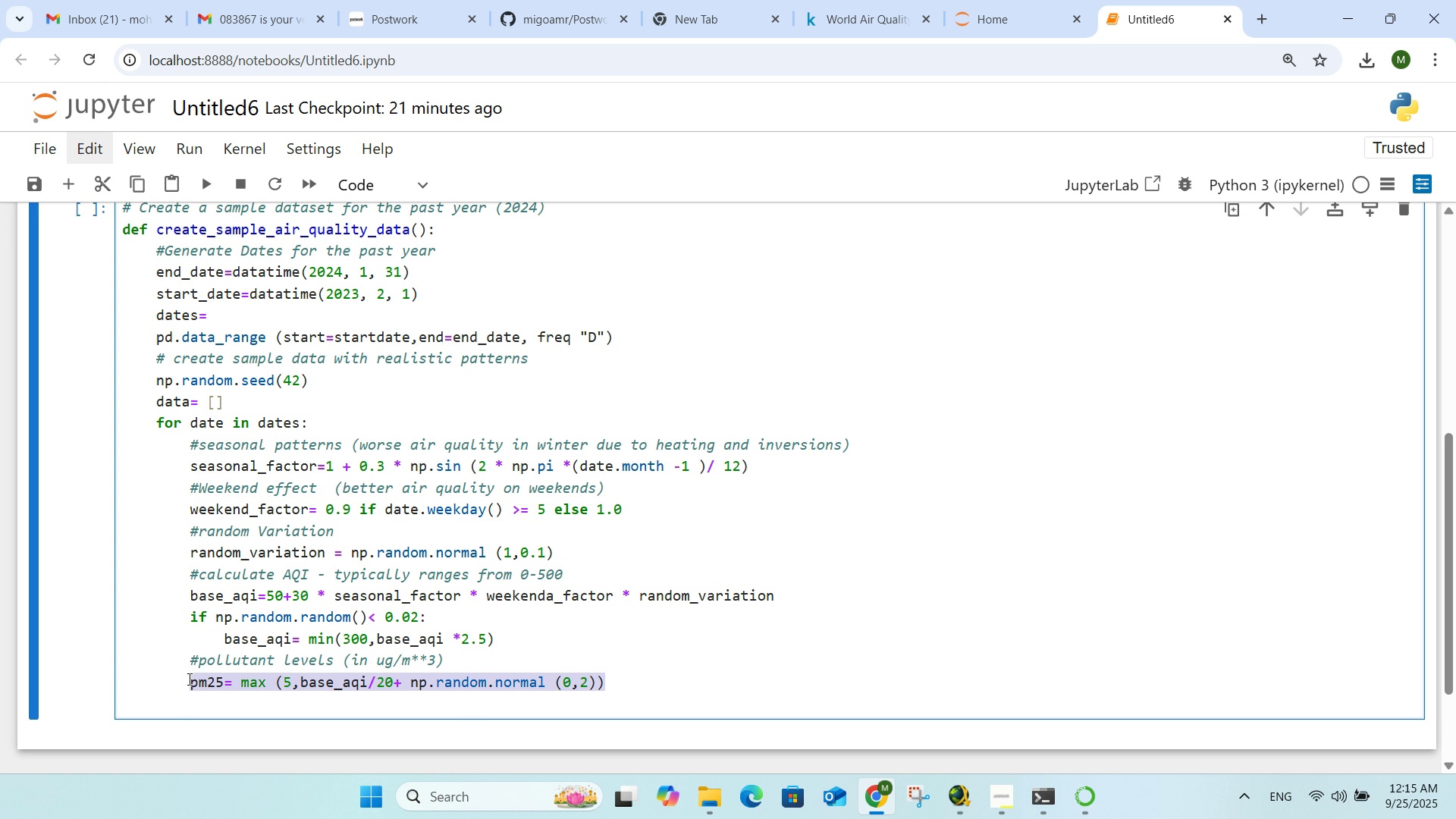 
left_click([209, 698])
 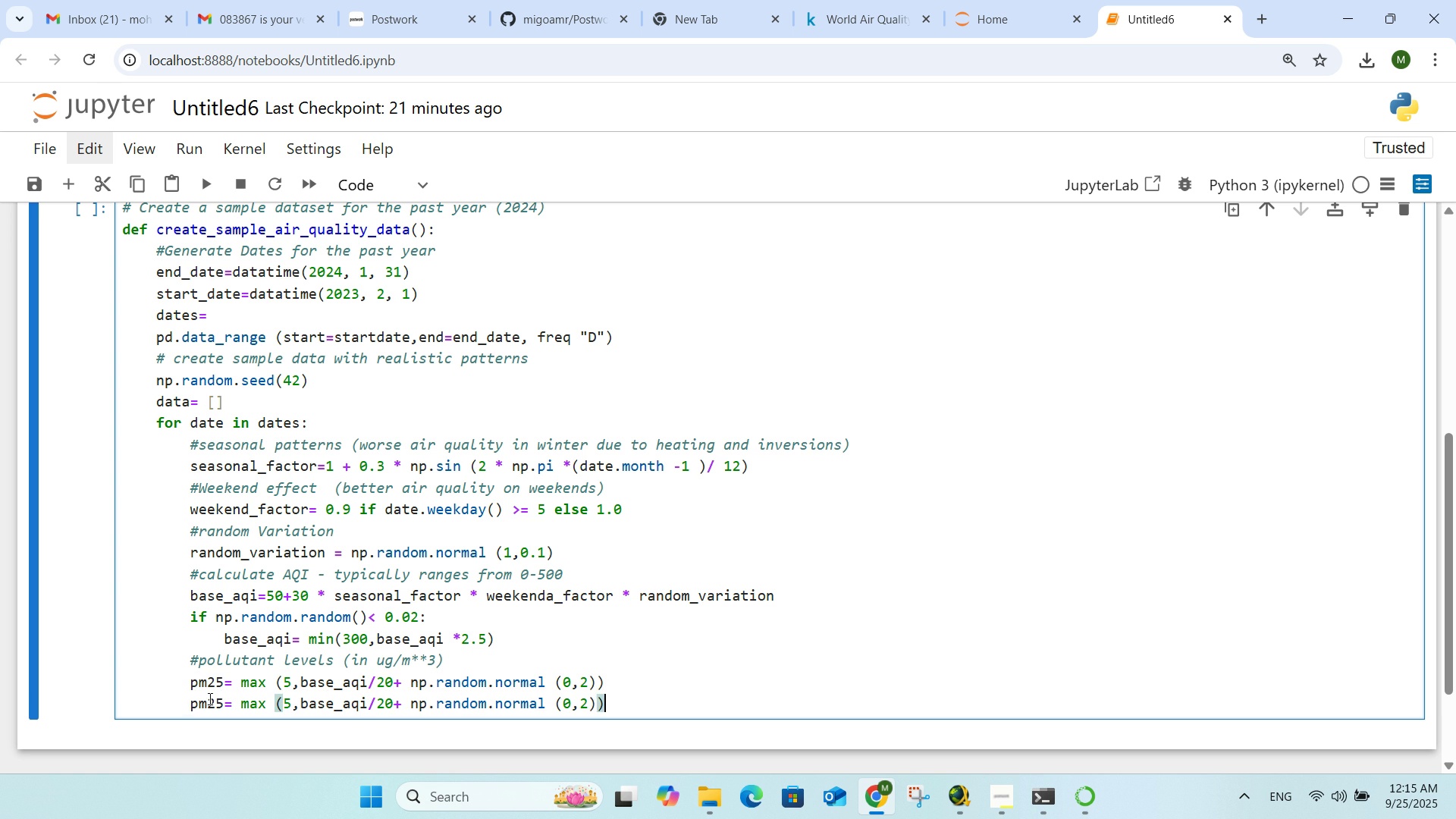 
key(Control+ControlLeft)
 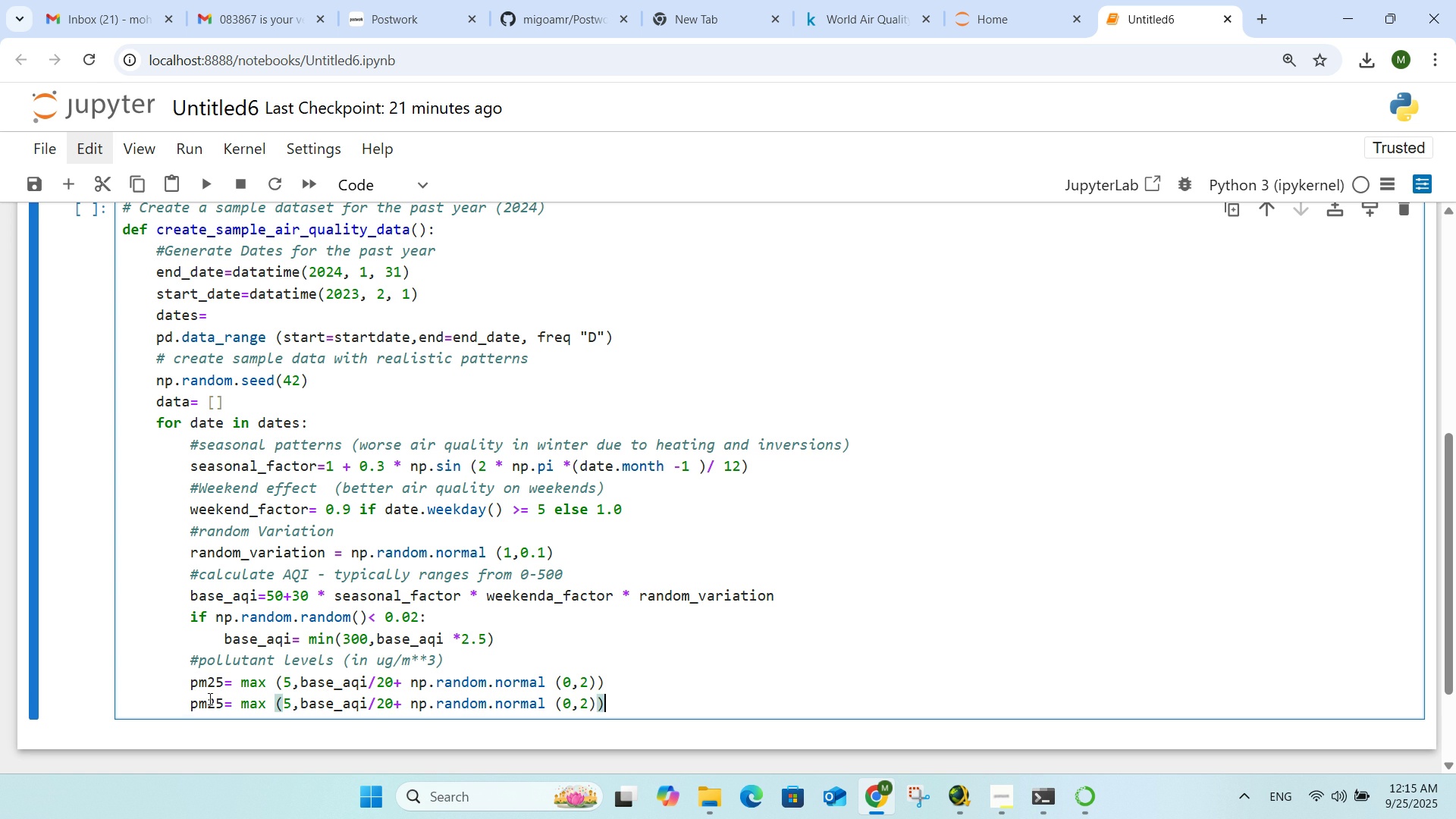 
key(Control+V)
 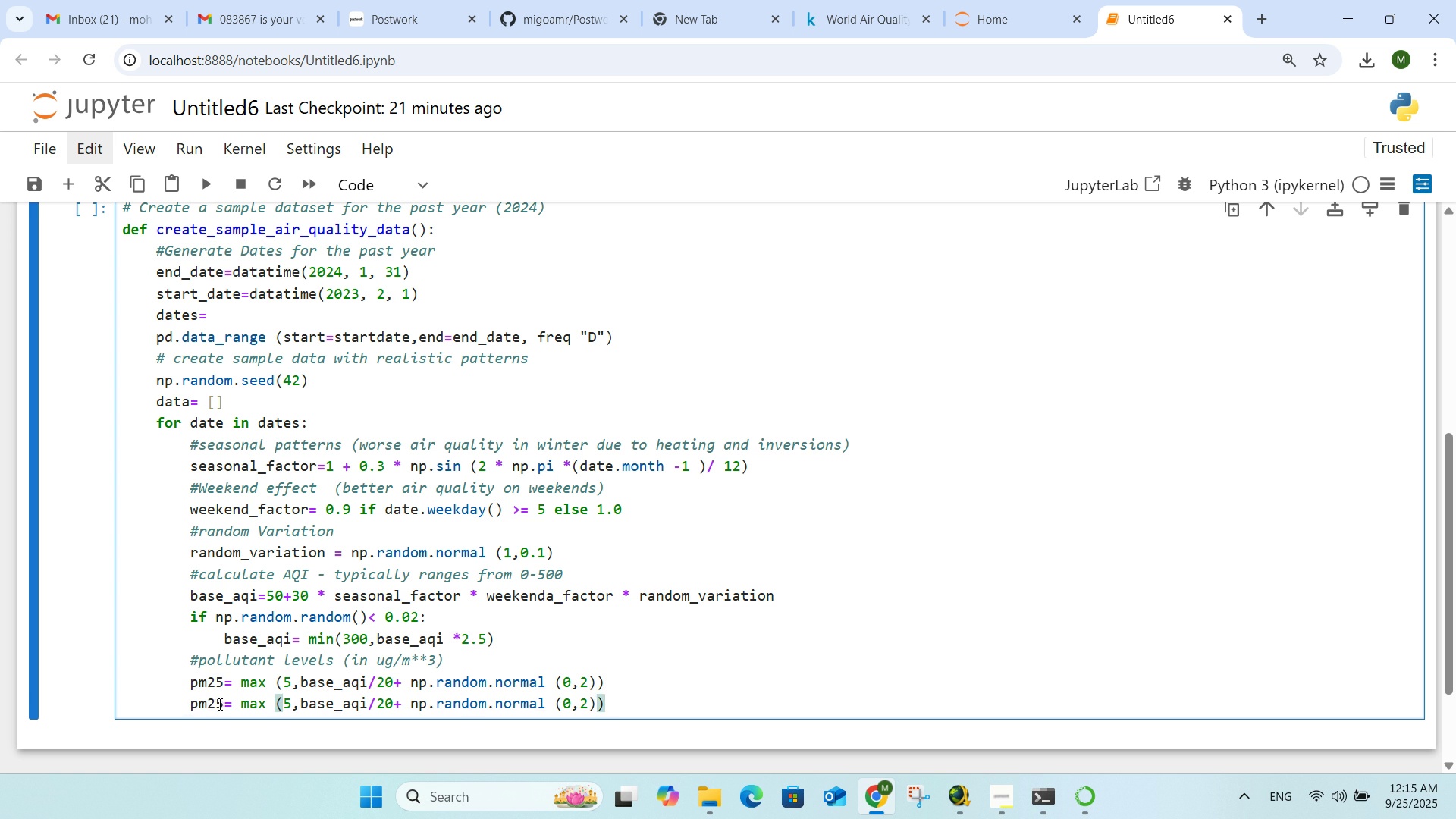 
left_click([219, 704])